 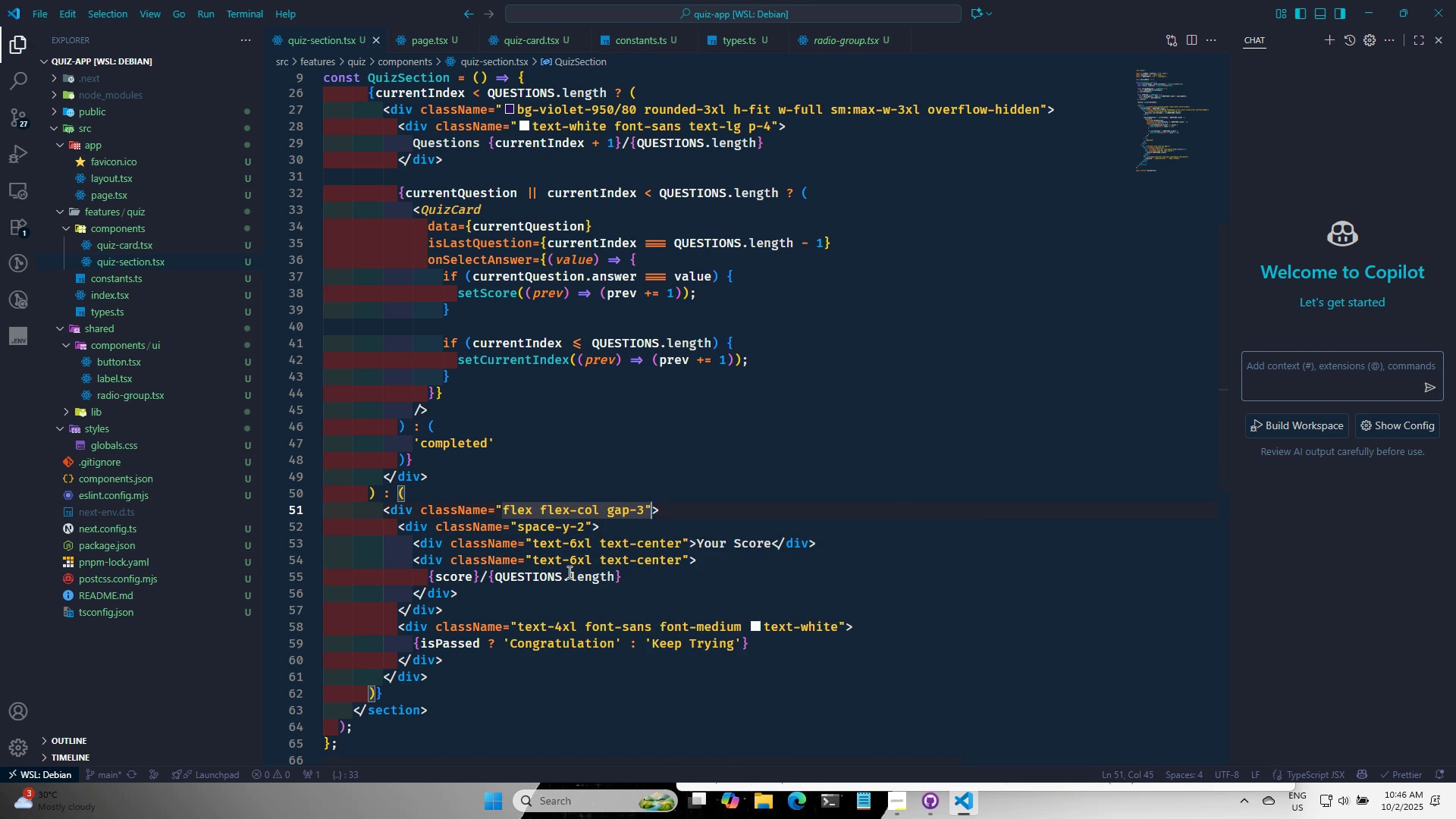 
key(Control+S)
 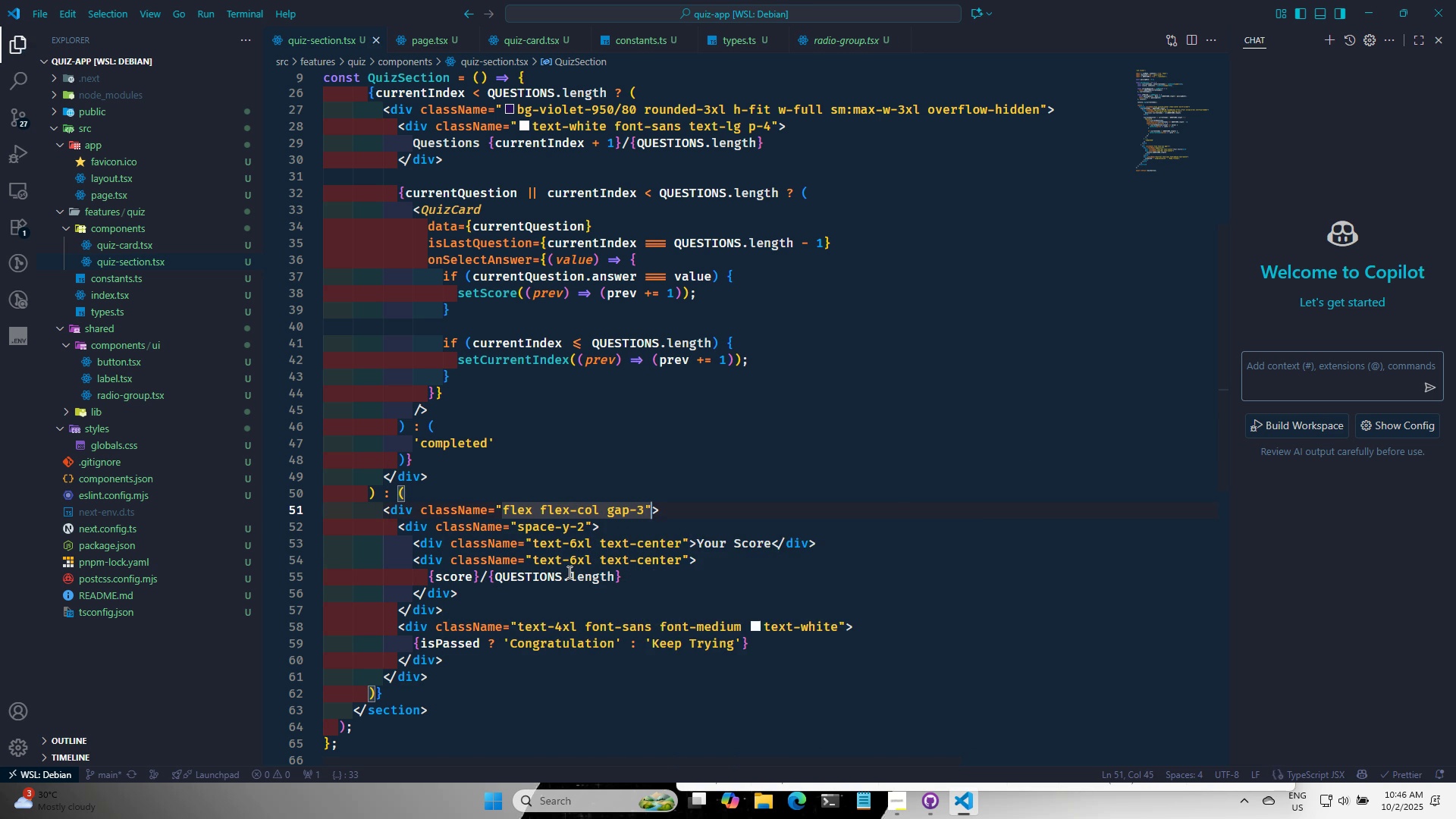 
key(Control+S)
 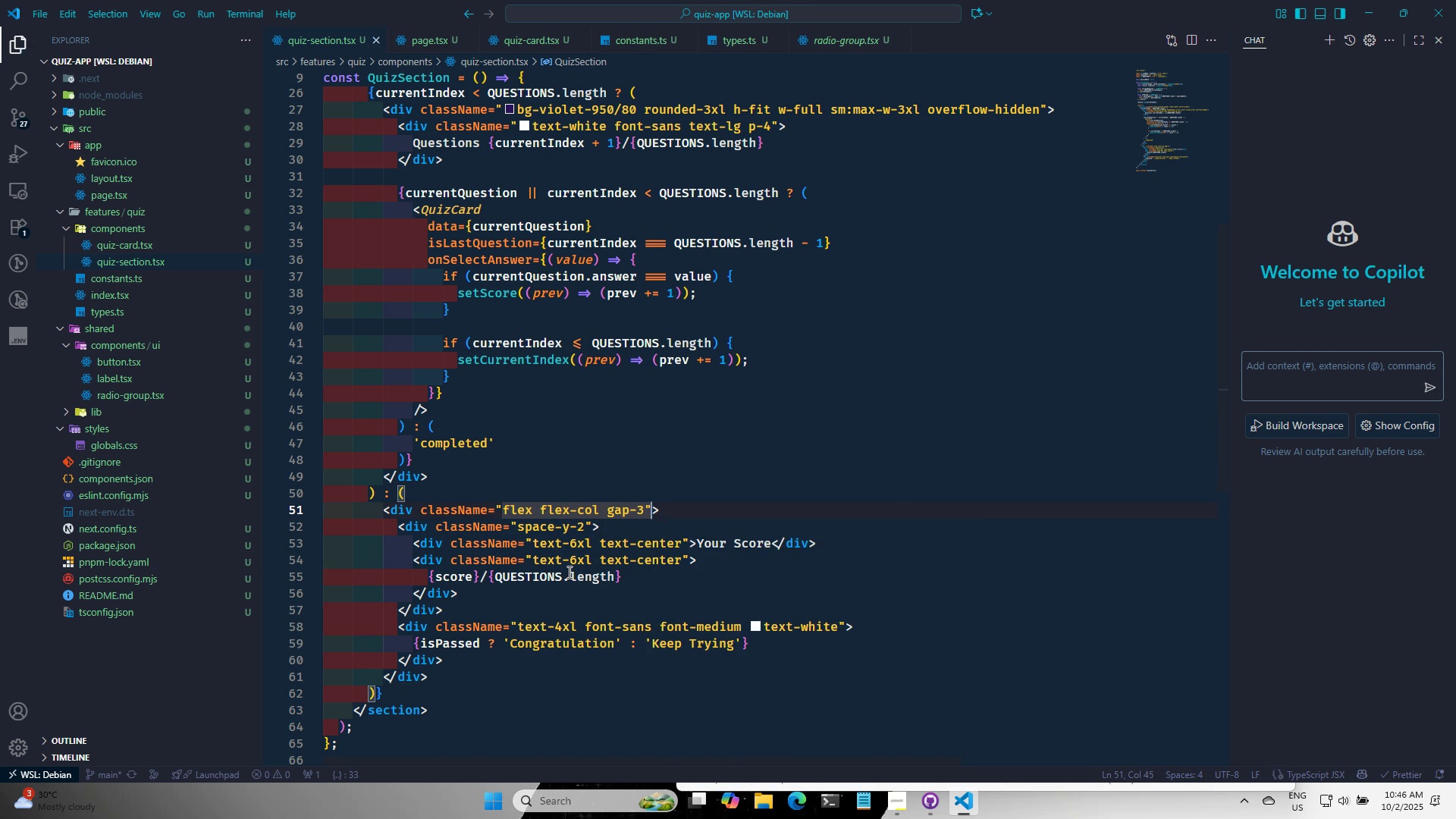 
key(Alt+AltLeft)
 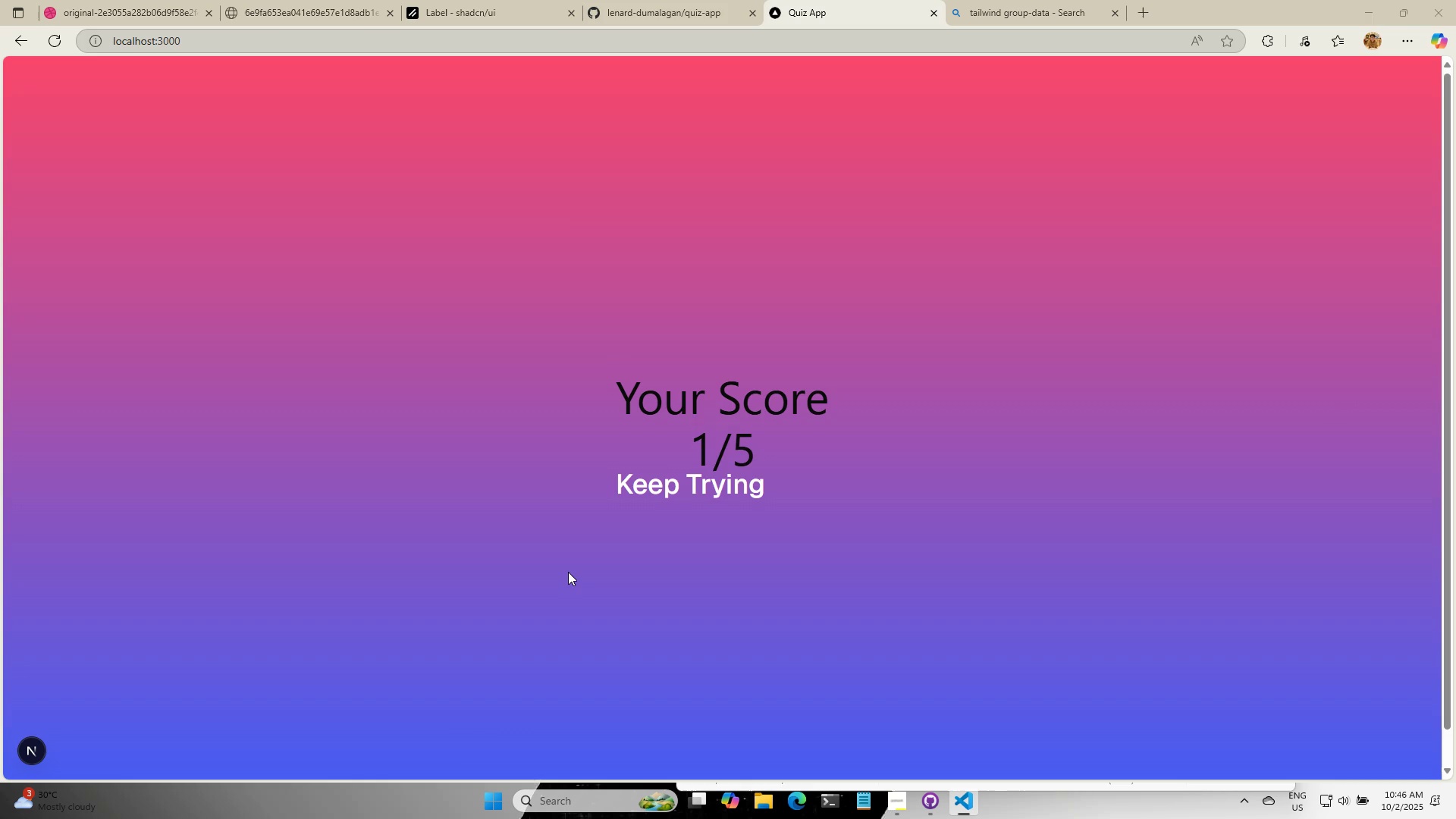 
key(Alt+Tab)
 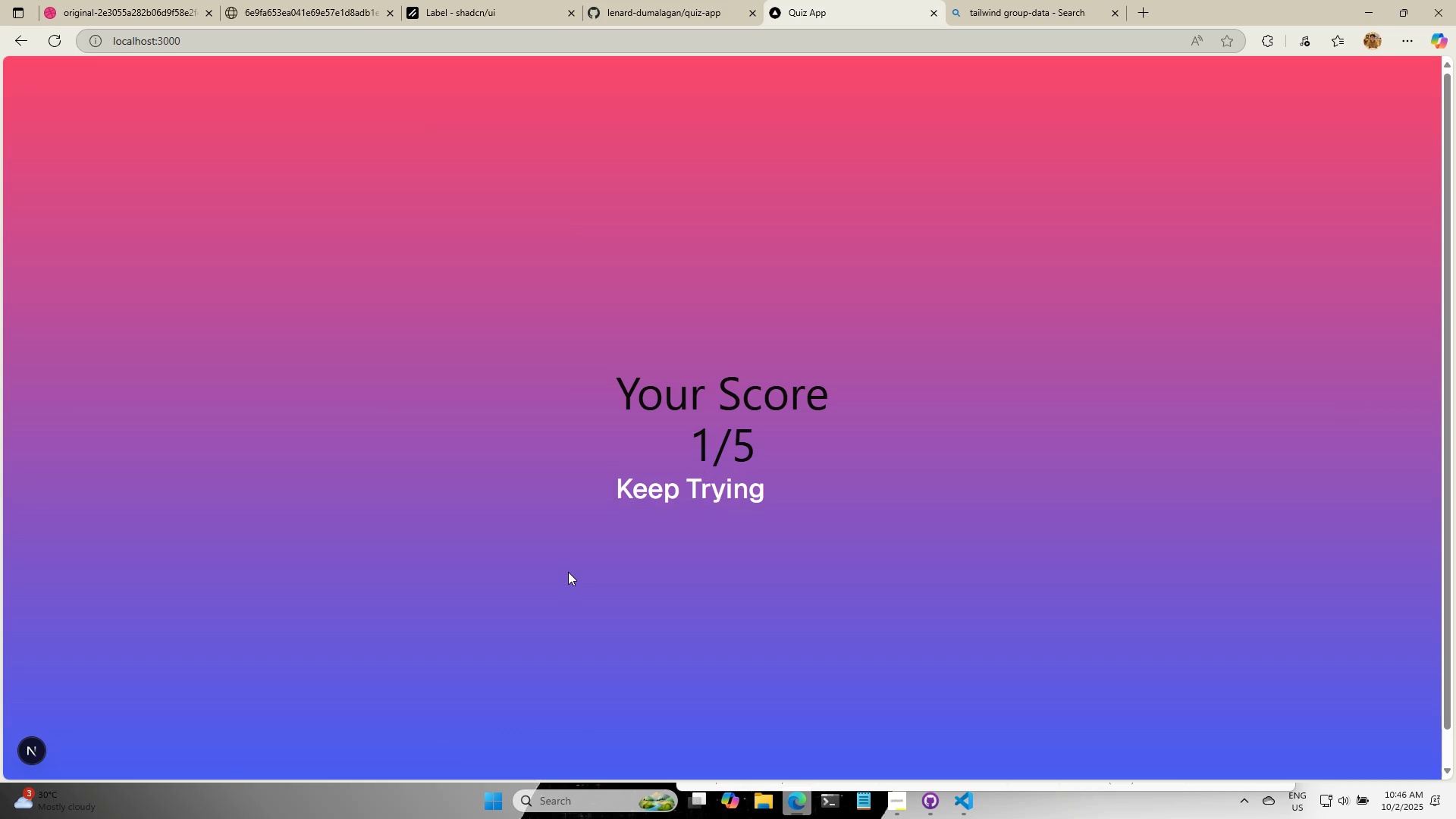 
key(Alt+AltLeft)
 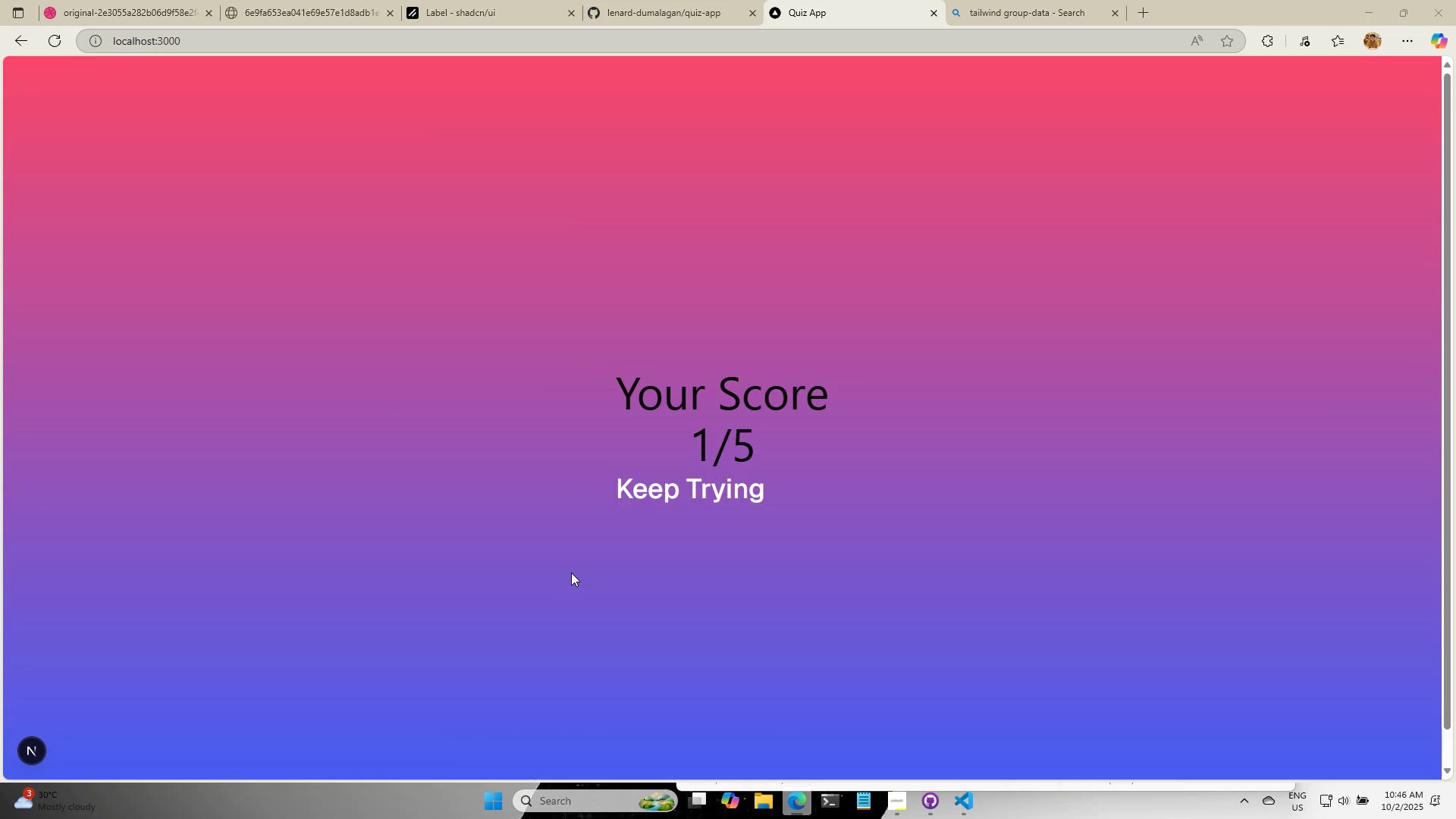 
key(Alt+Tab)
 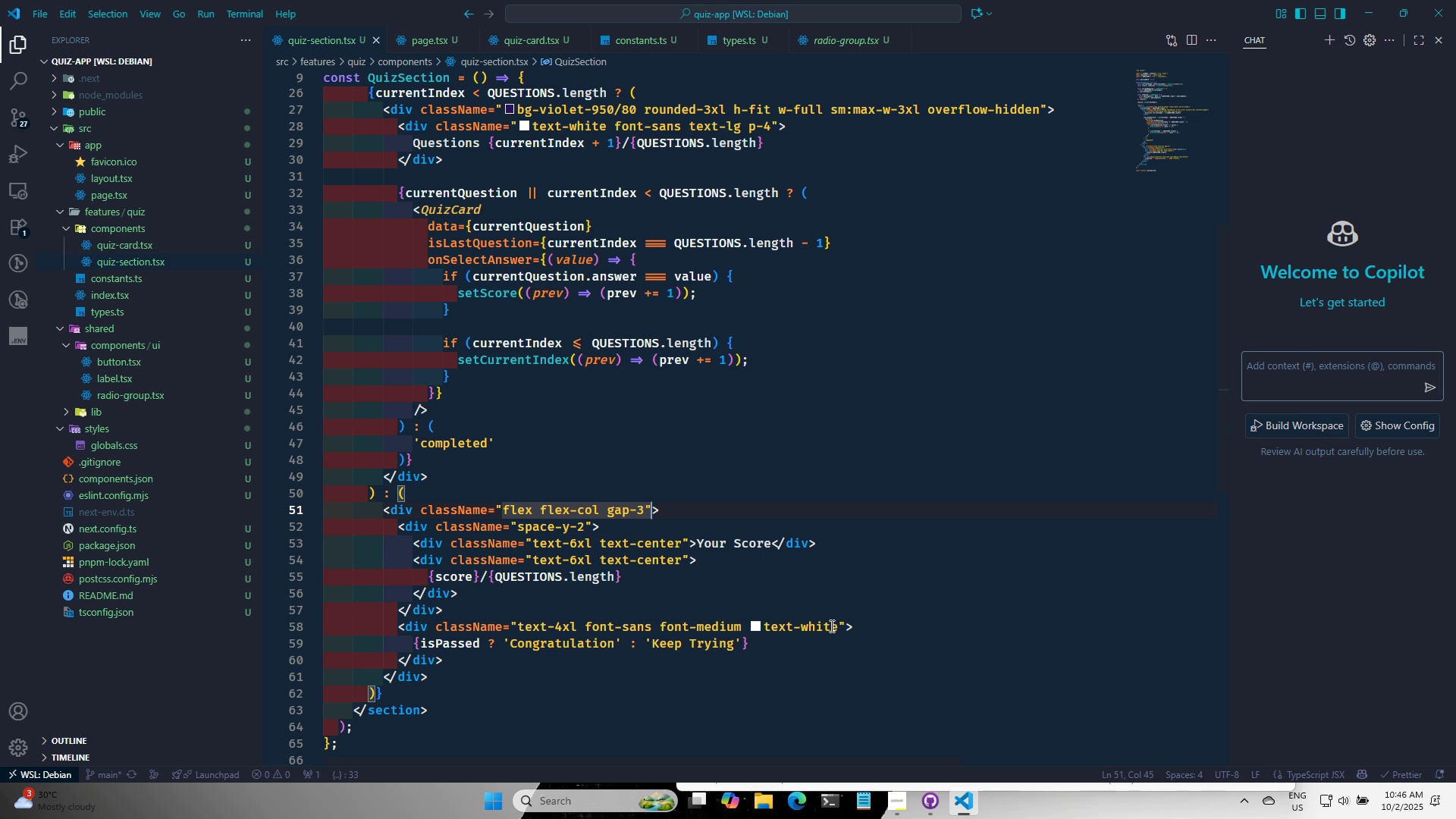 
left_click([842, 626])
 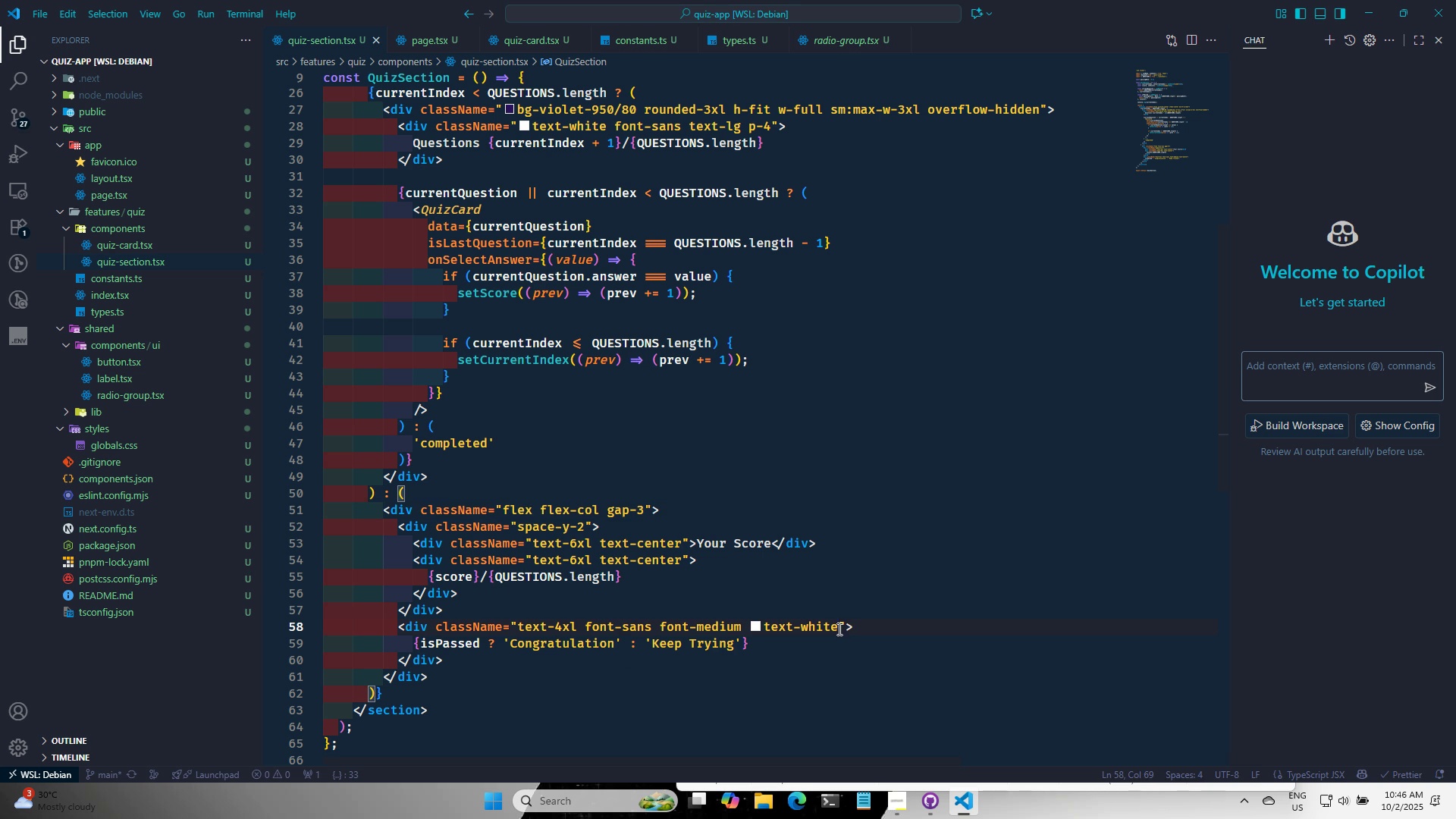 
left_click([838, 629])
 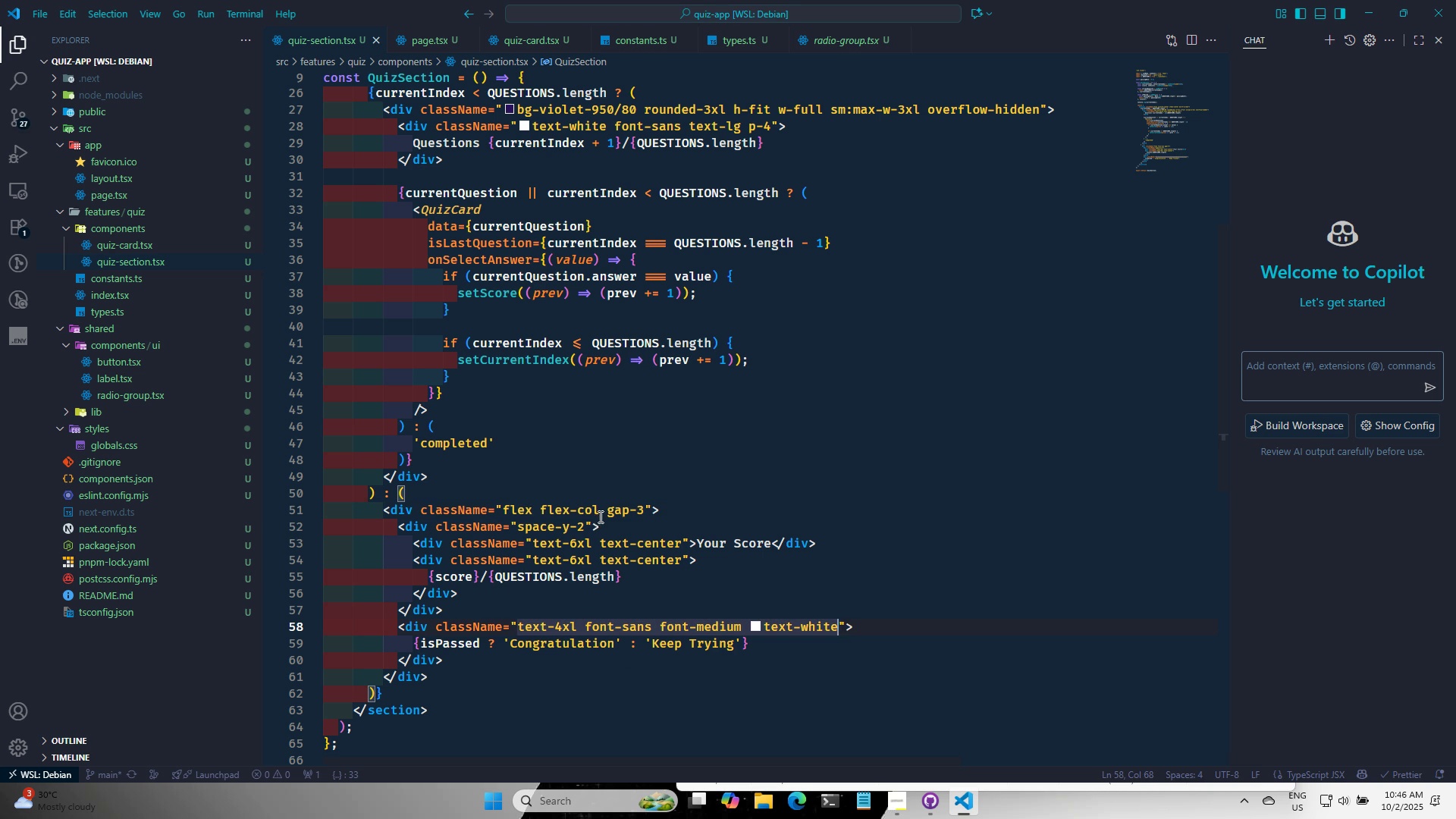 
left_click([598, 516])
 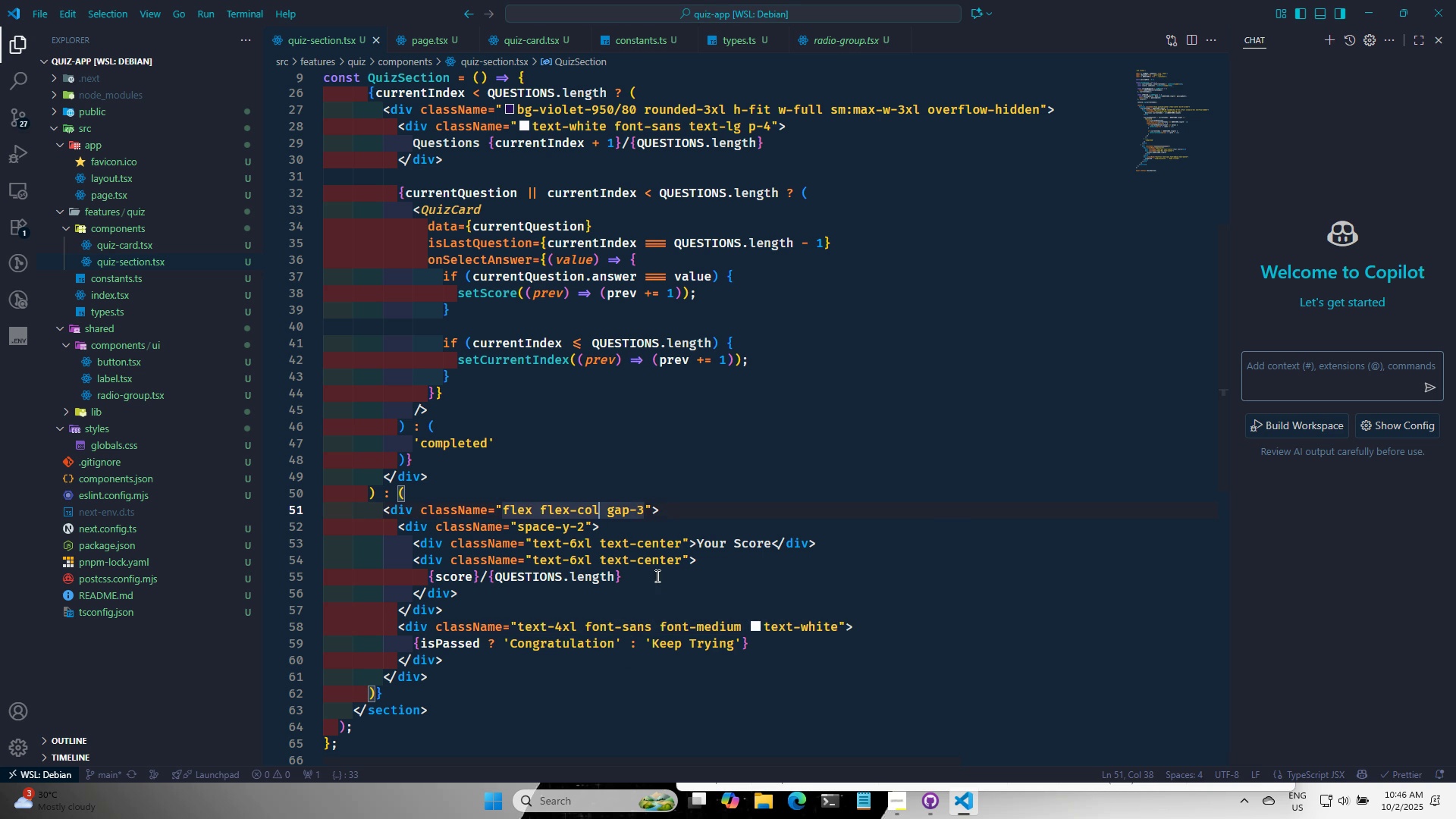 
type( ite)
 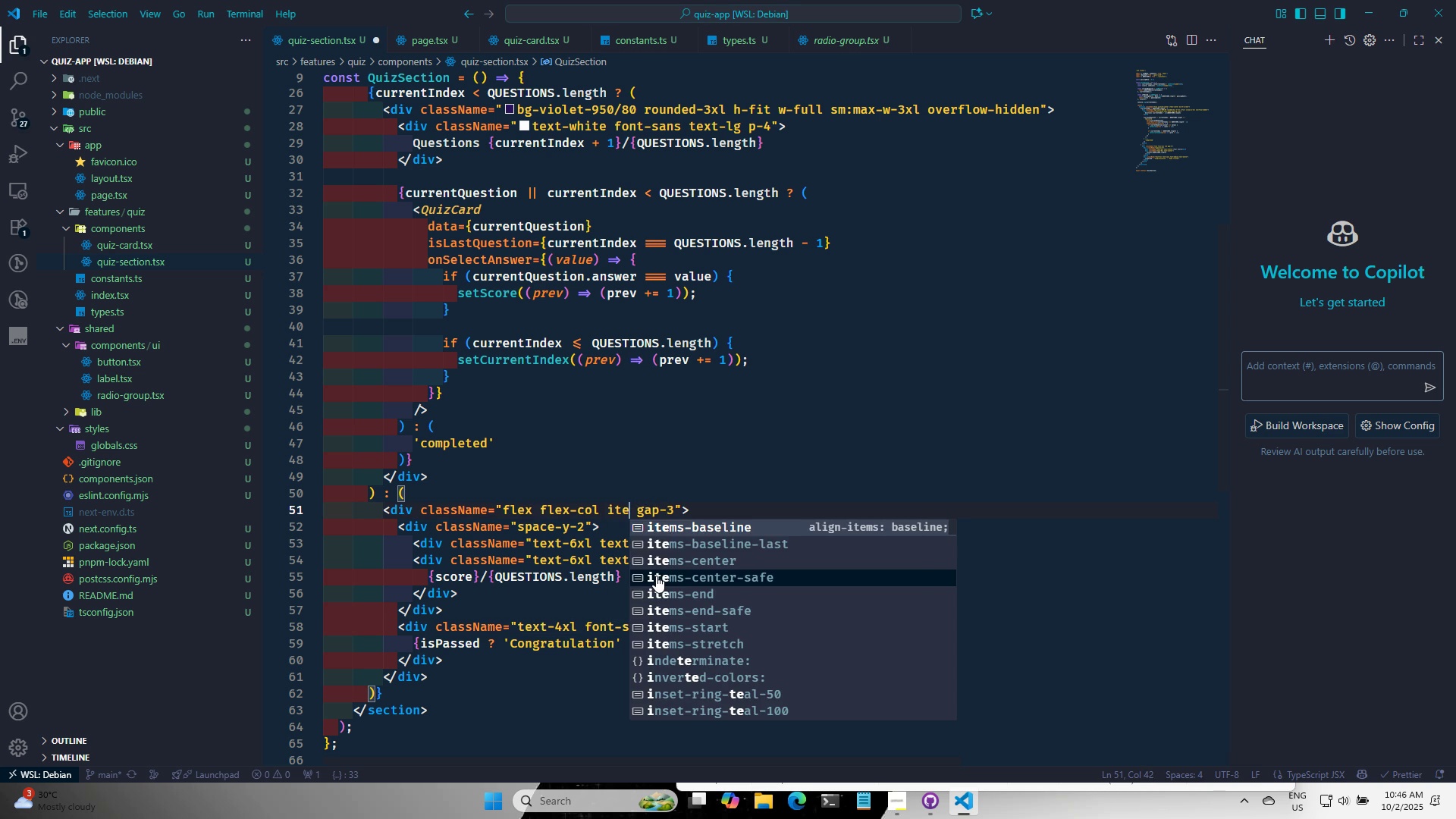 
key(ArrowDown)
 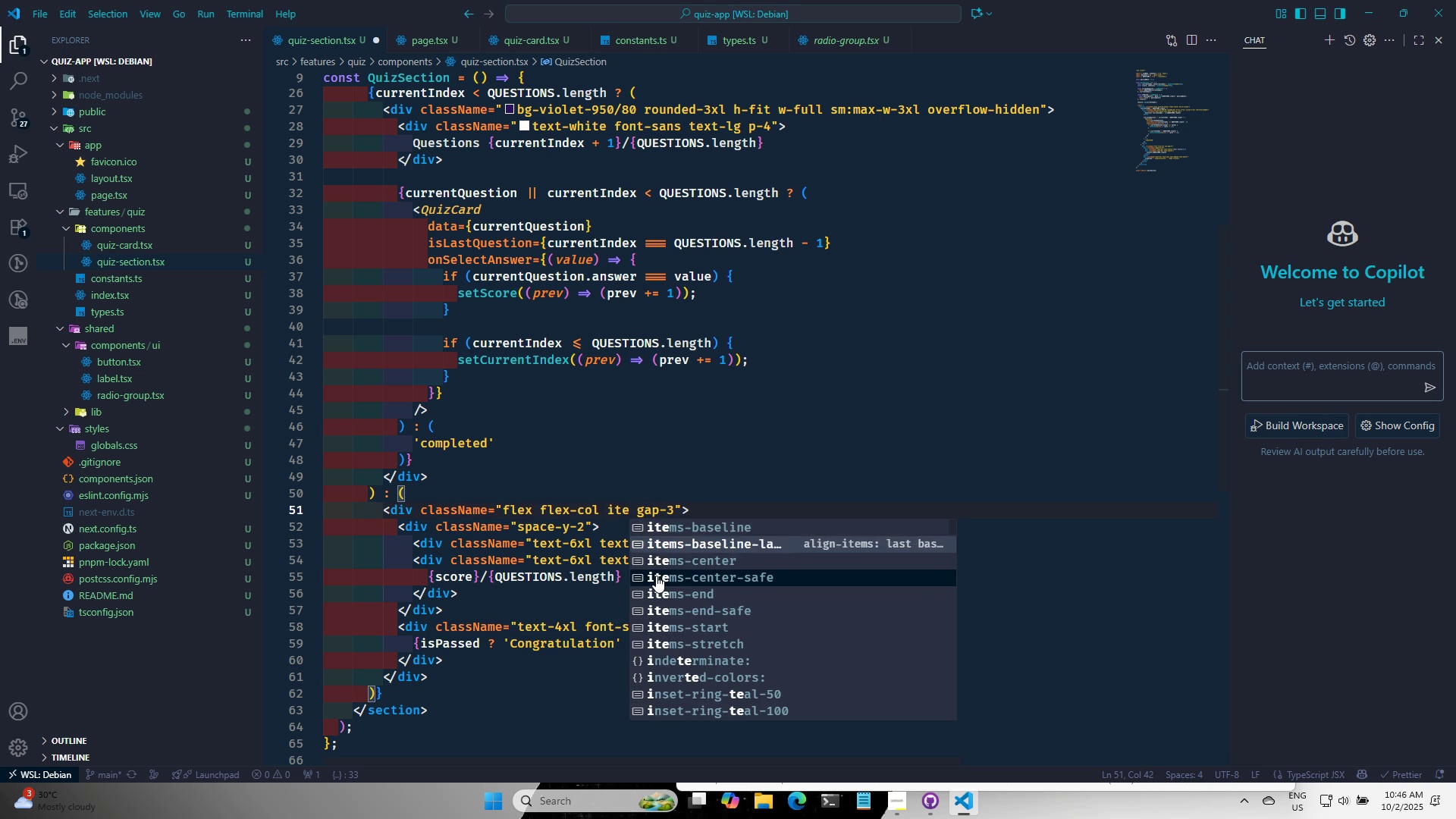 
key(ArrowDown)
 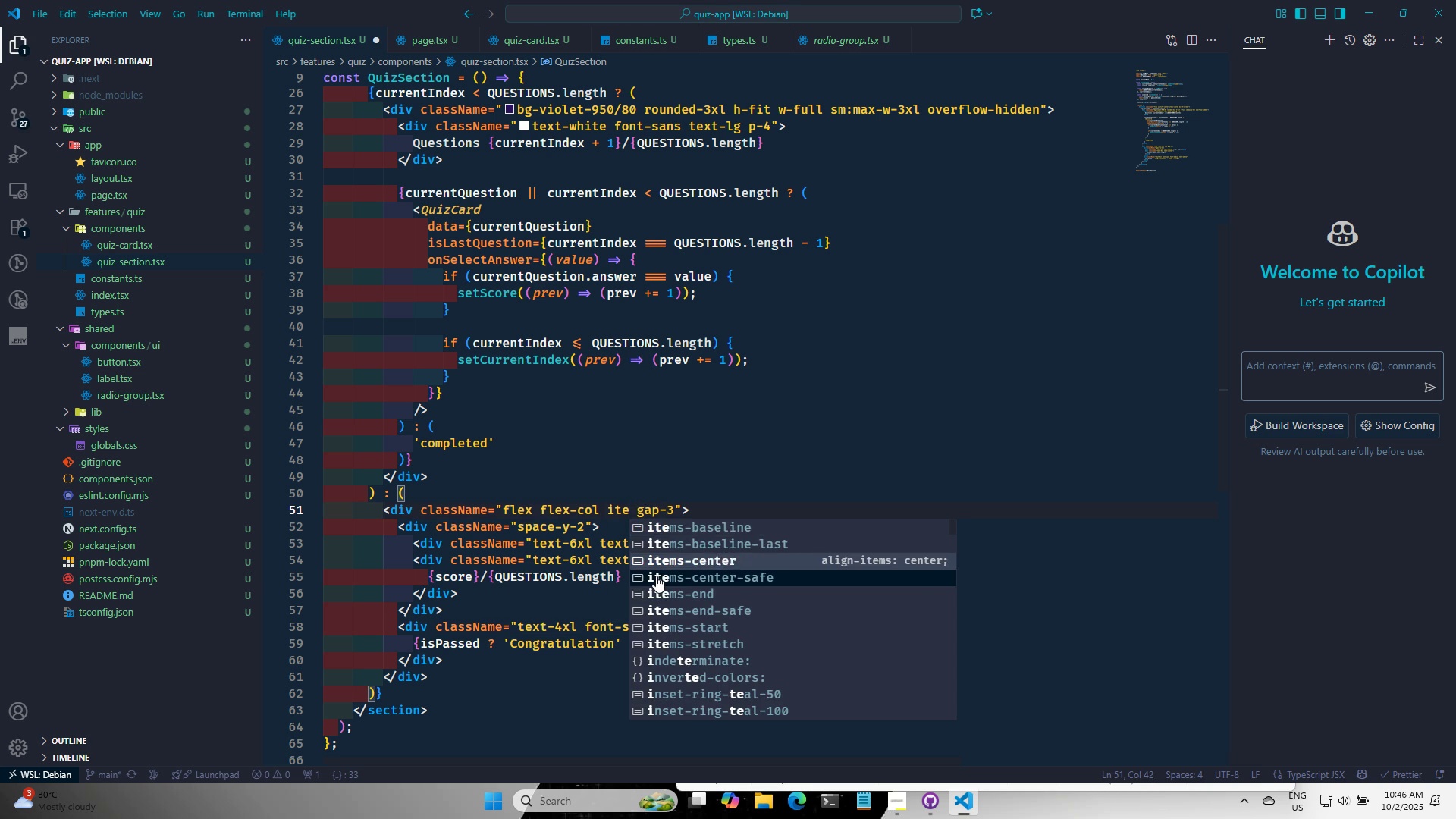 
key(Enter)